 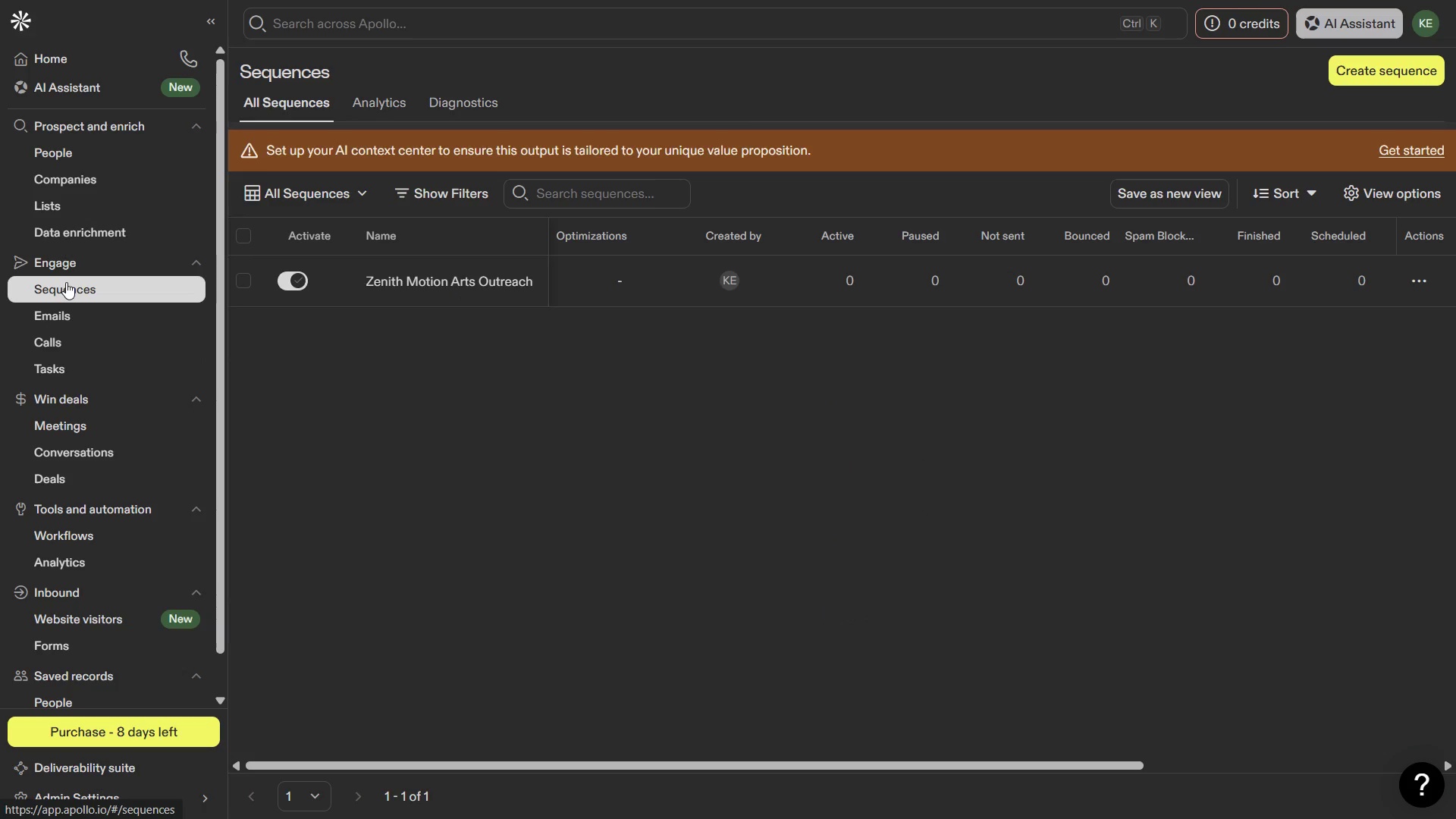 
left_click([466, 281])
 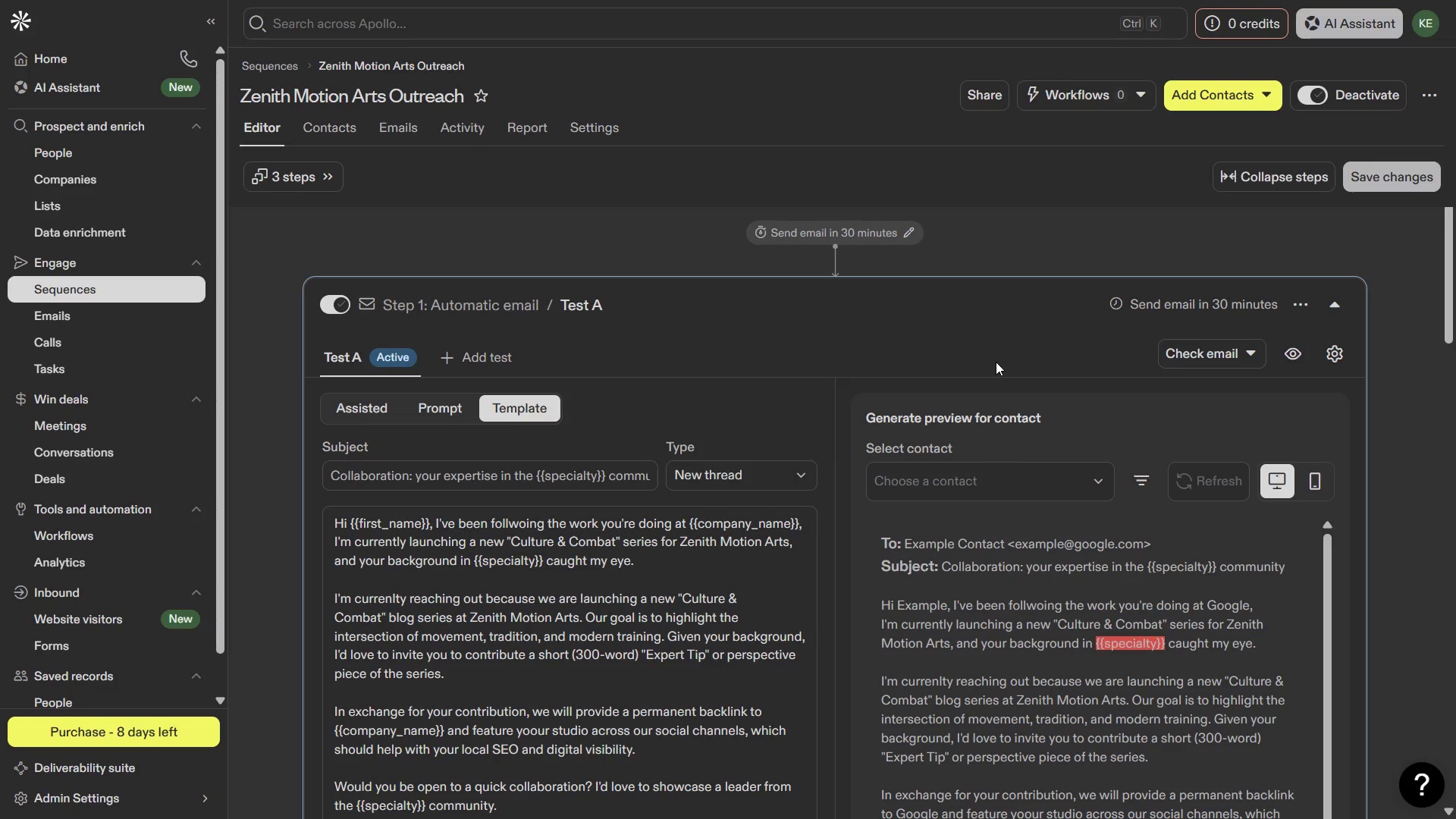 
wait(5.12)
 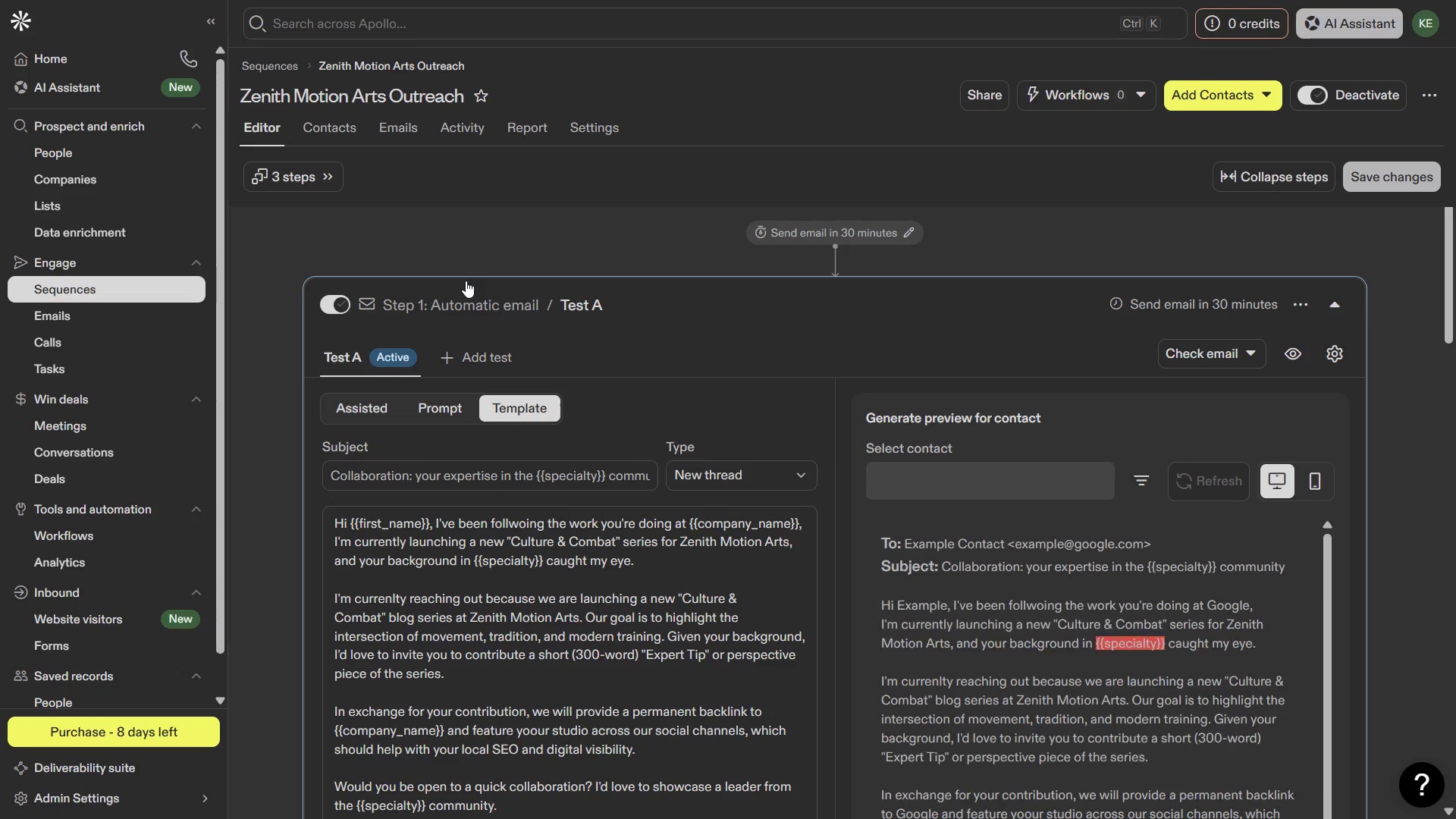 
left_click([592, 138])
 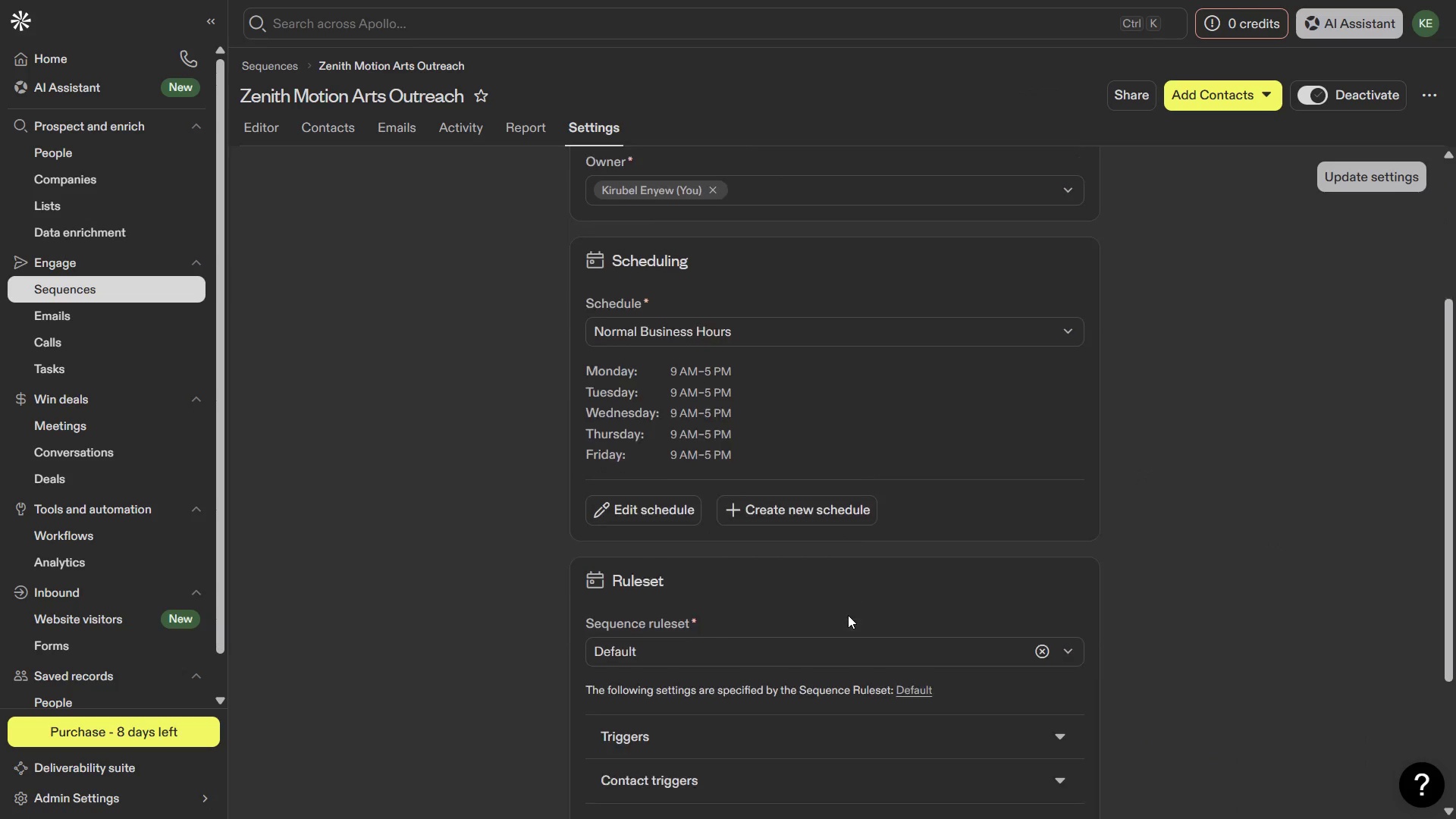 
wait(9.2)
 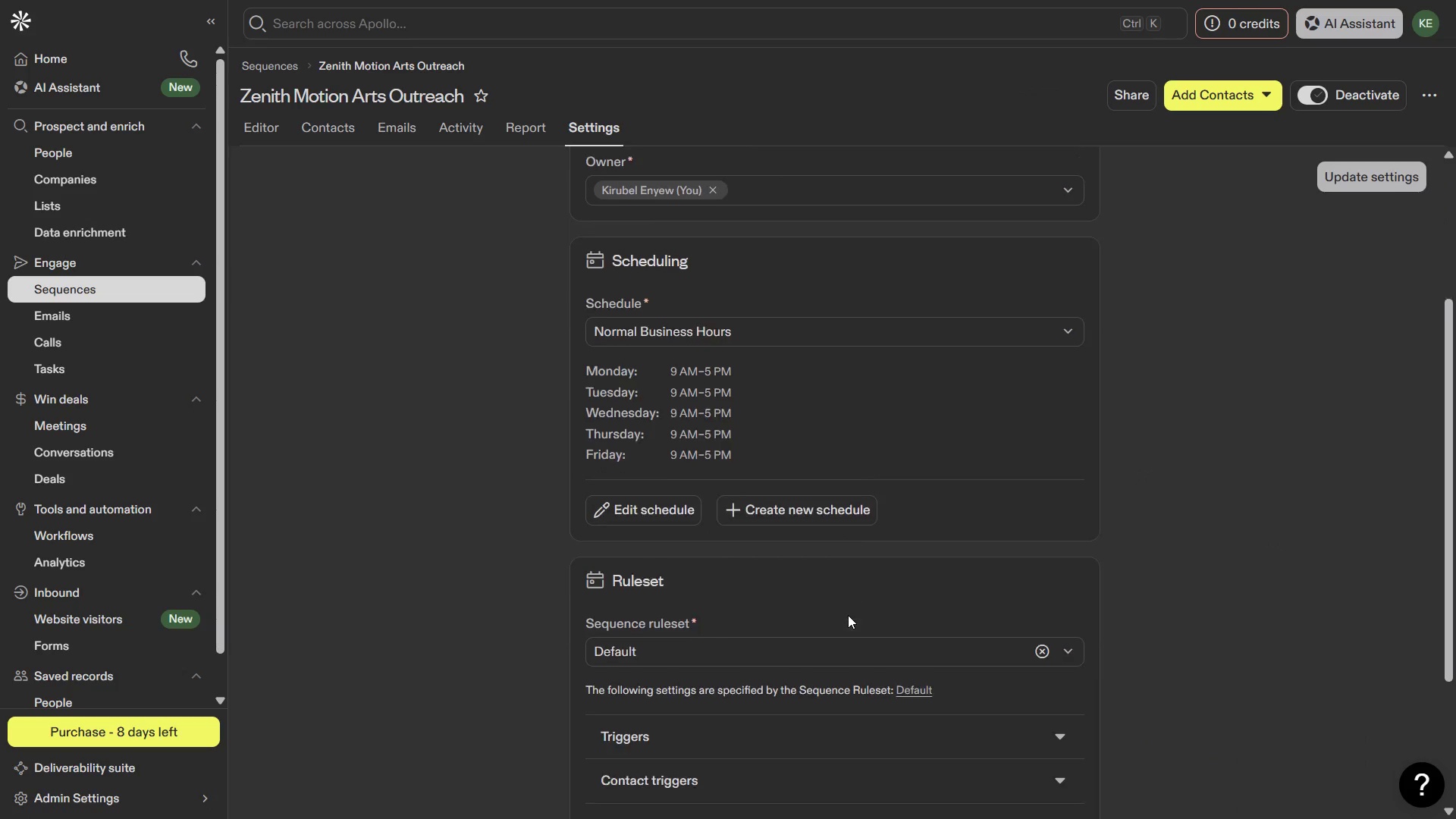 
key(PrintScreen)
 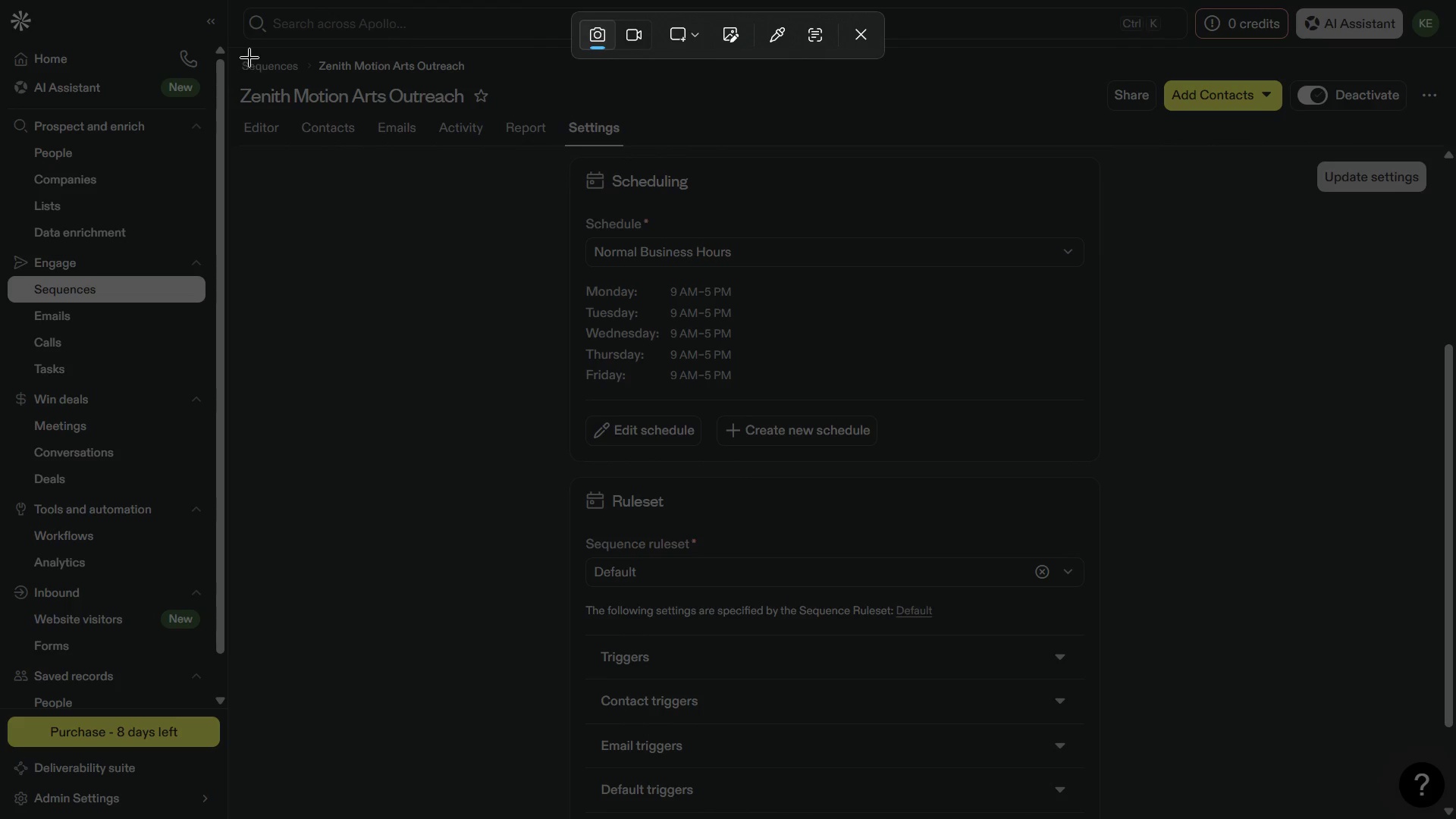 
left_click_drag(start_coordinate=[236, 54], to_coordinate=[1102, 469])
 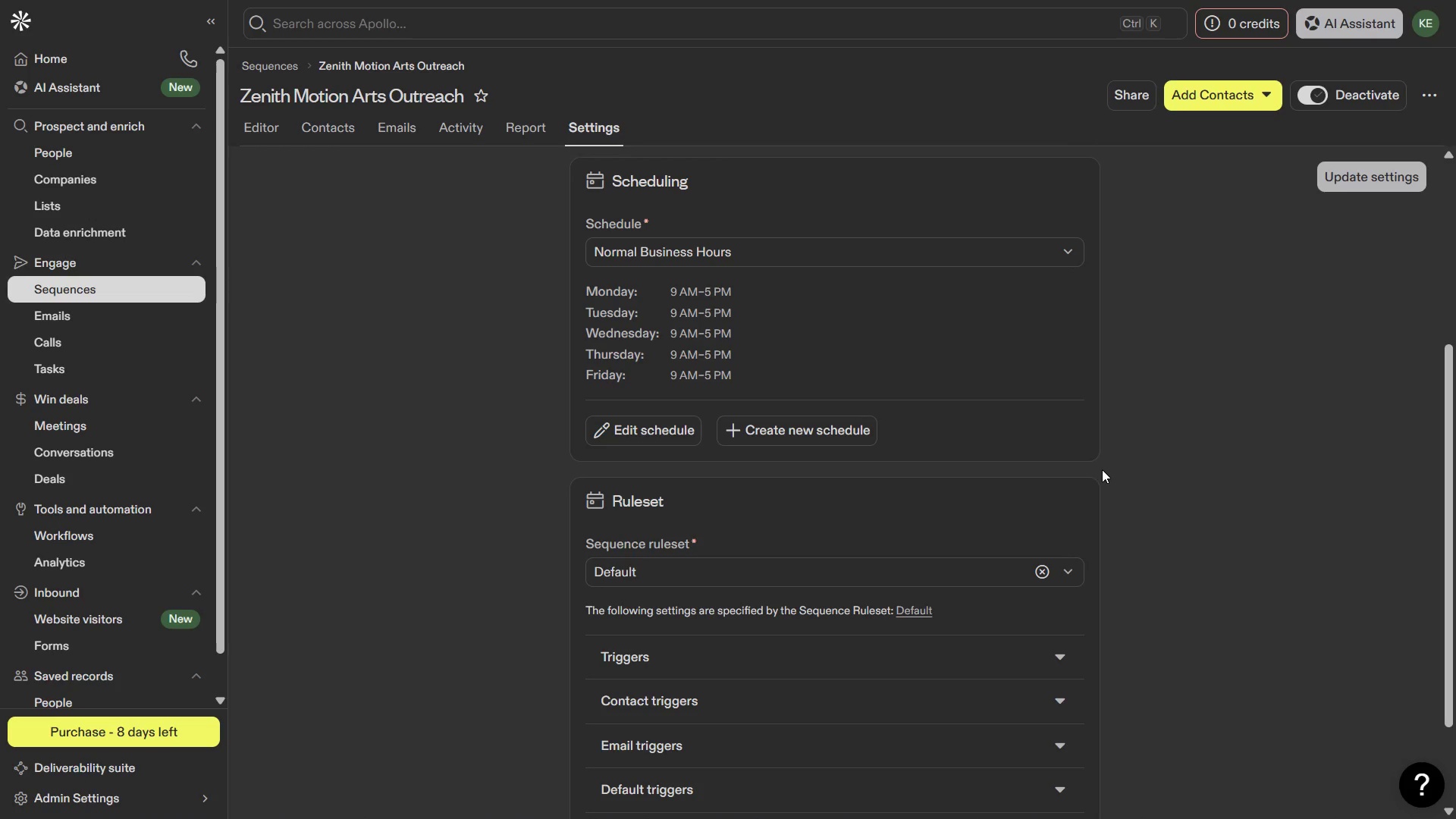 
key(Meta+MetaLeft)
 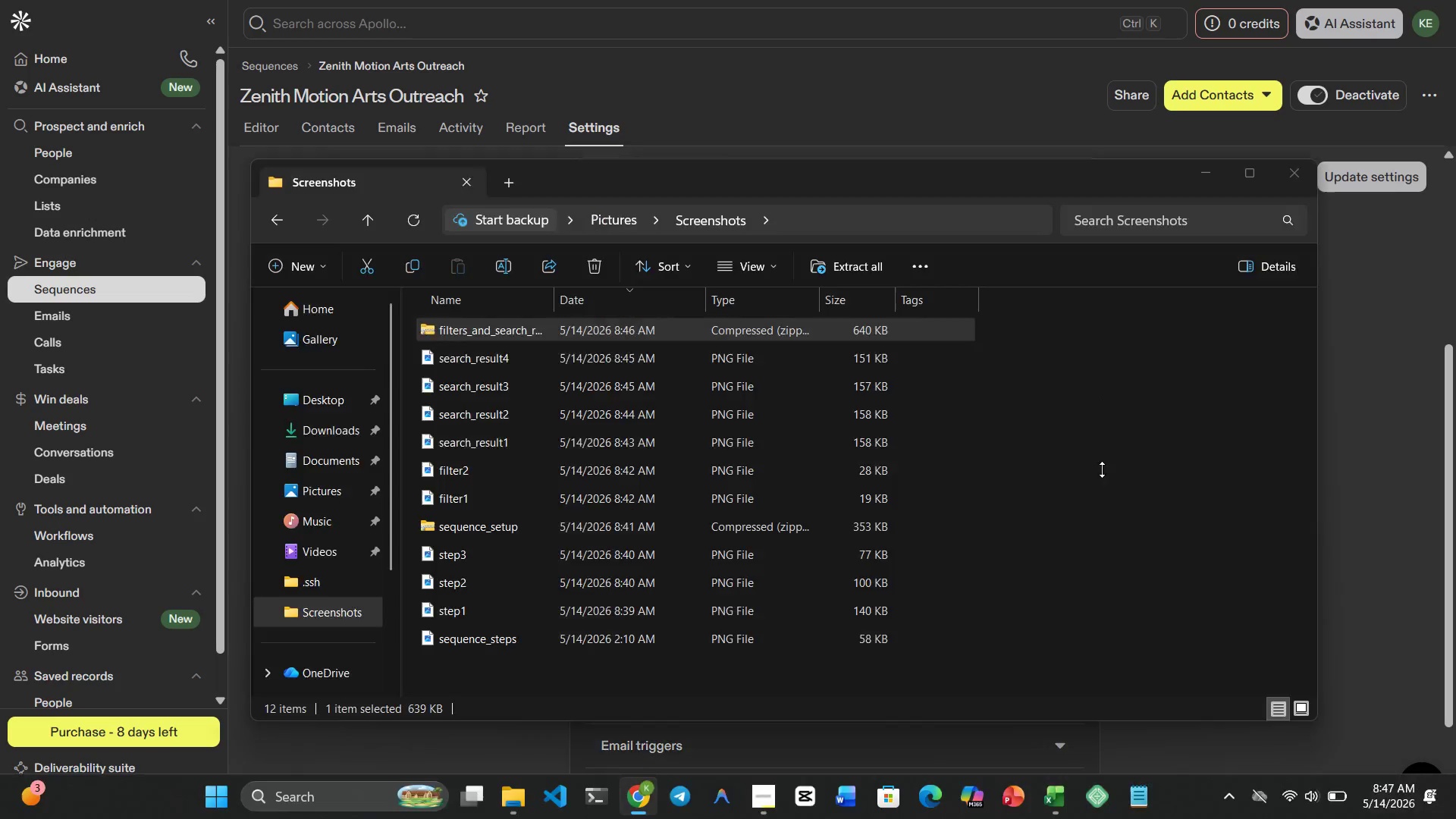 
key(Meta+1)
 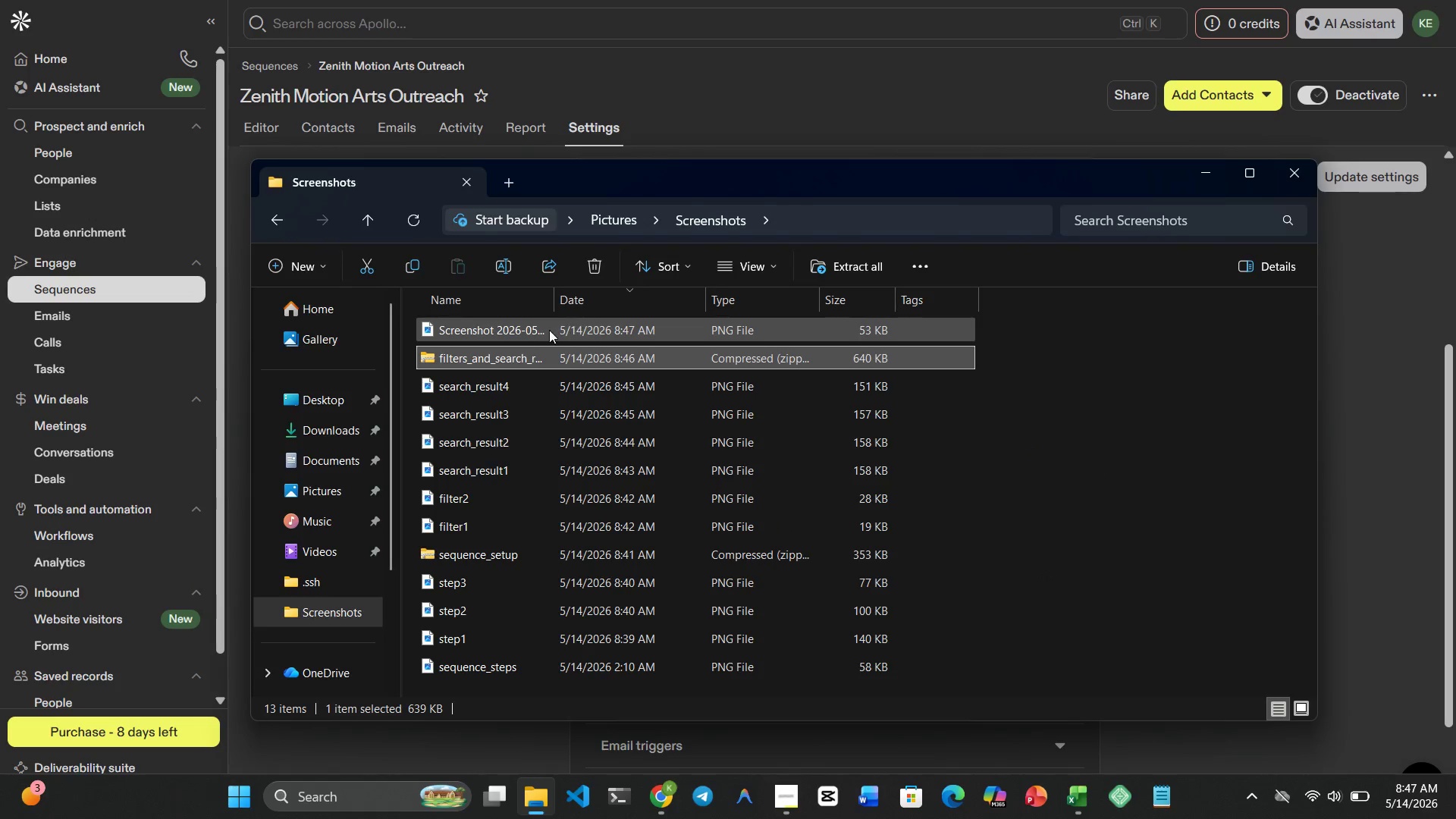 
left_click([538, 332])
 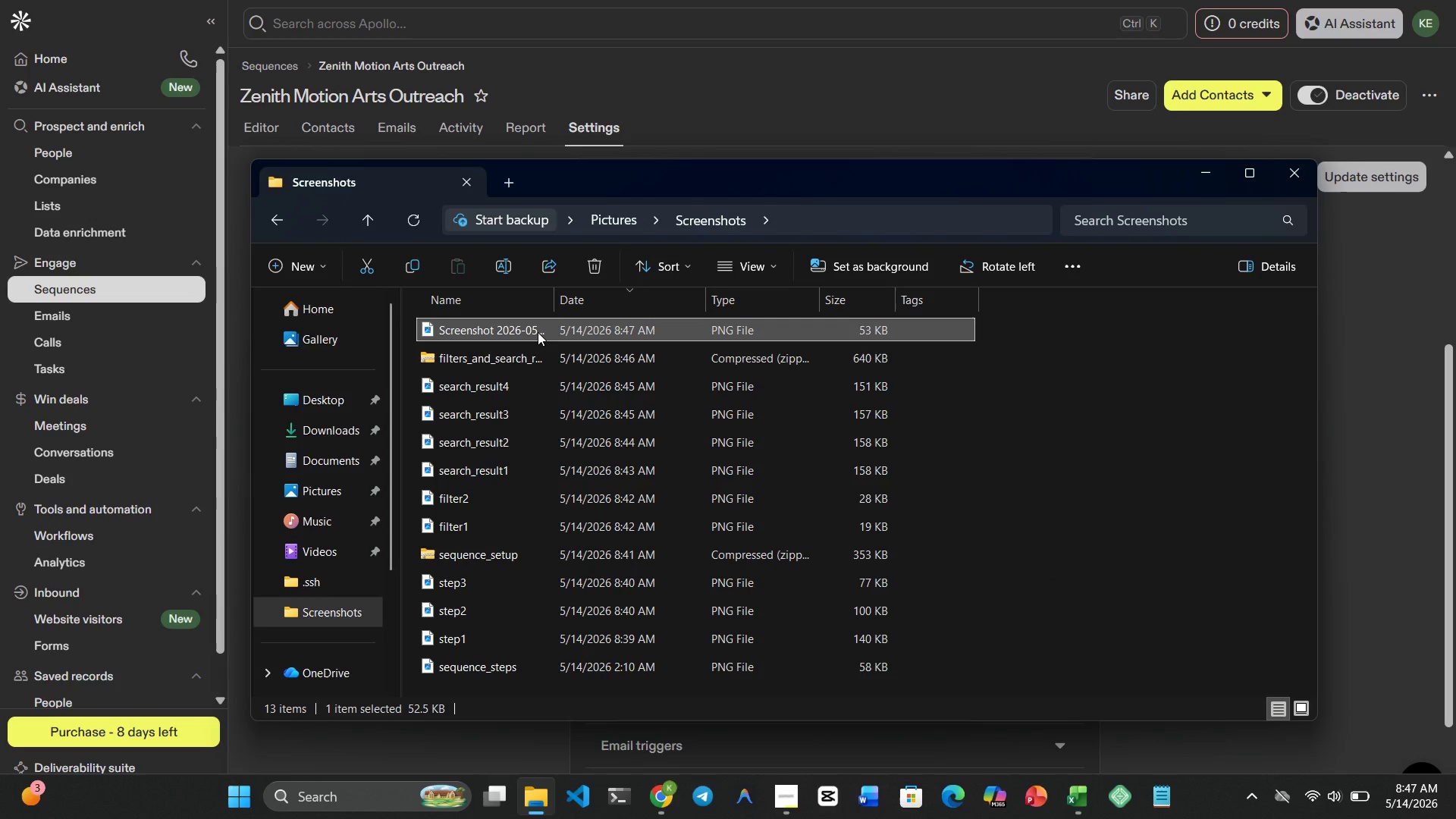 
right_click([538, 332])
 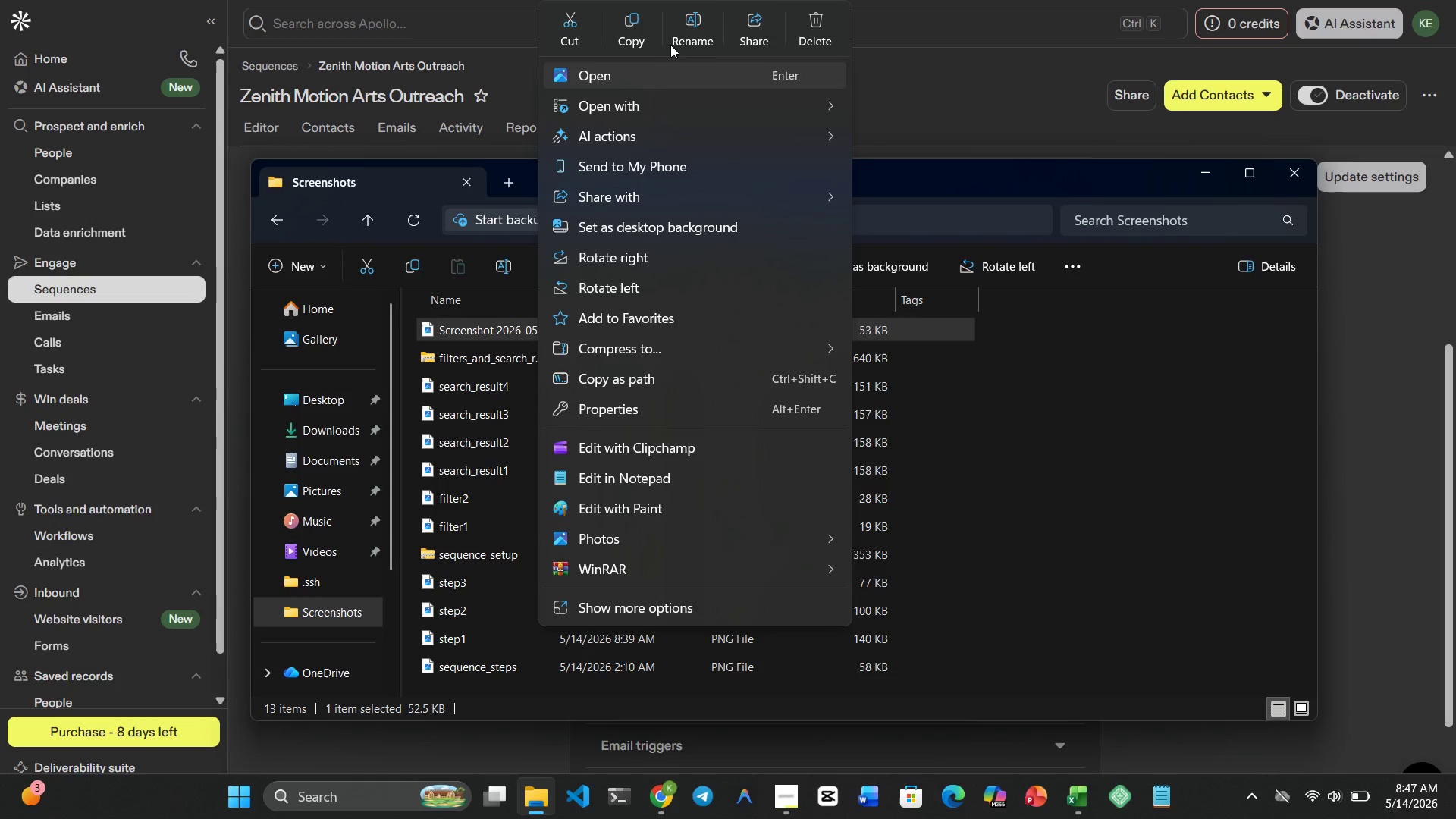 
left_click([688, 34])
 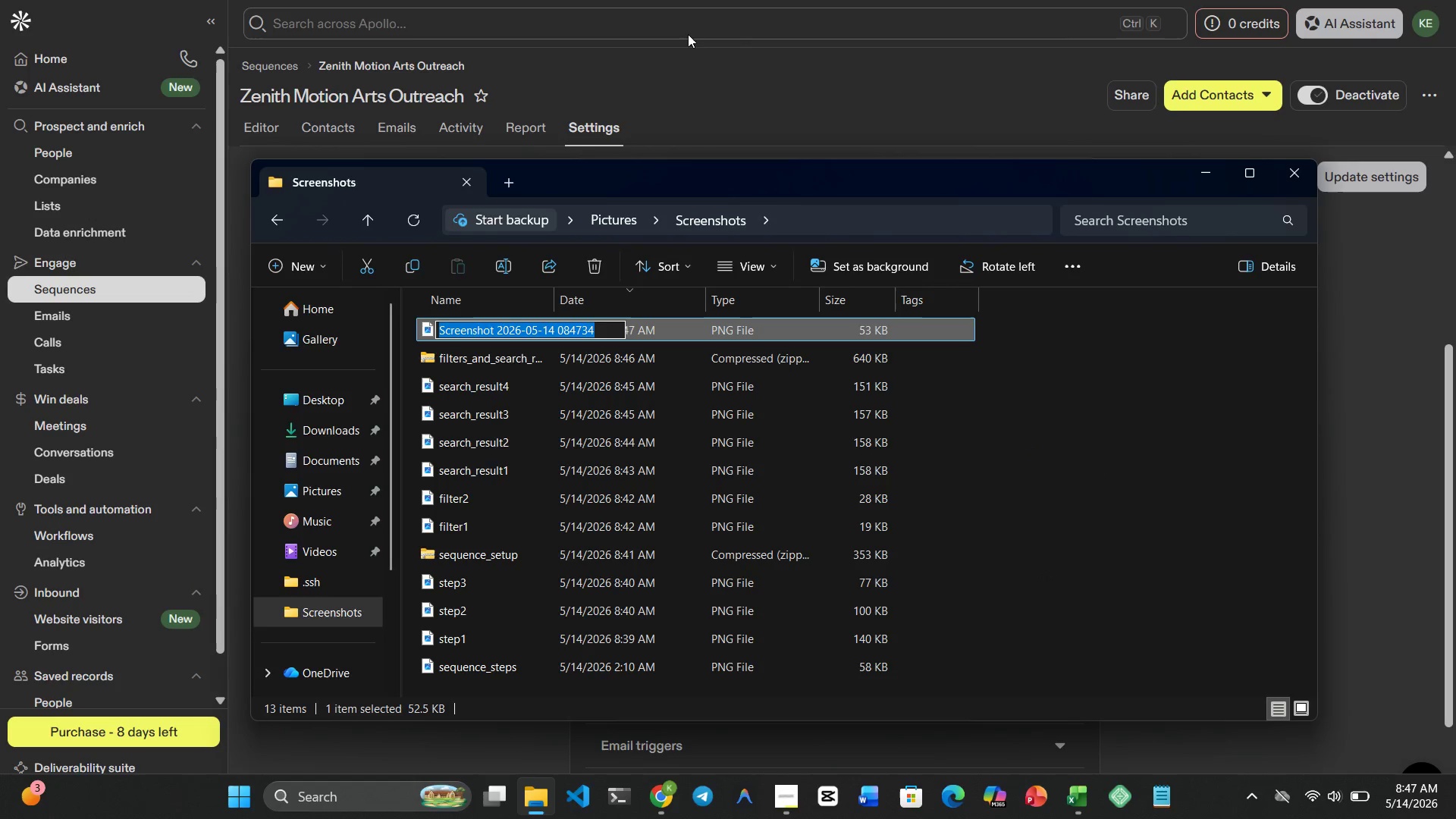 
type(sequence_schd)
key(Backspace)
type(edule_settings)
 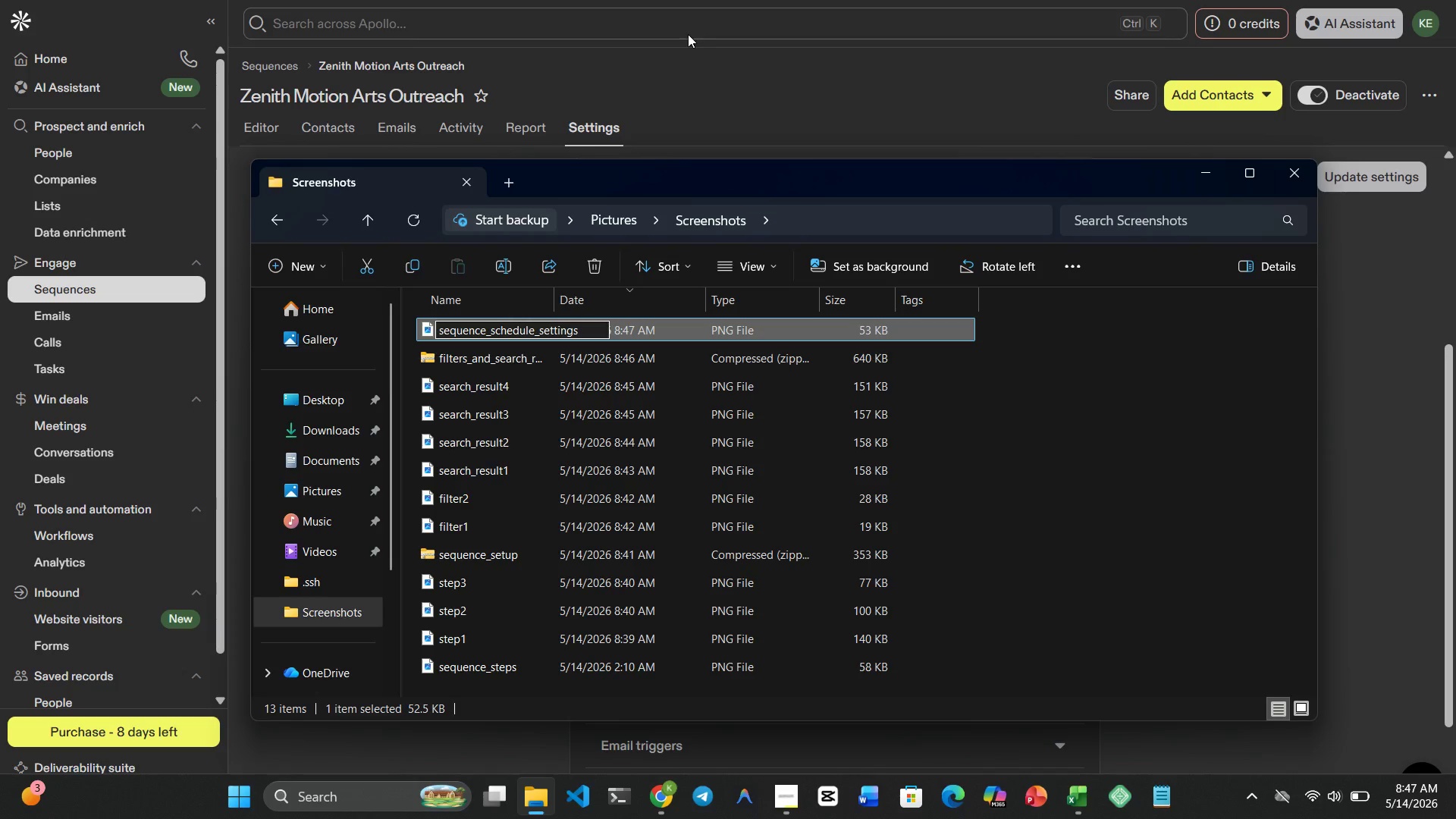 
key(Enter)
 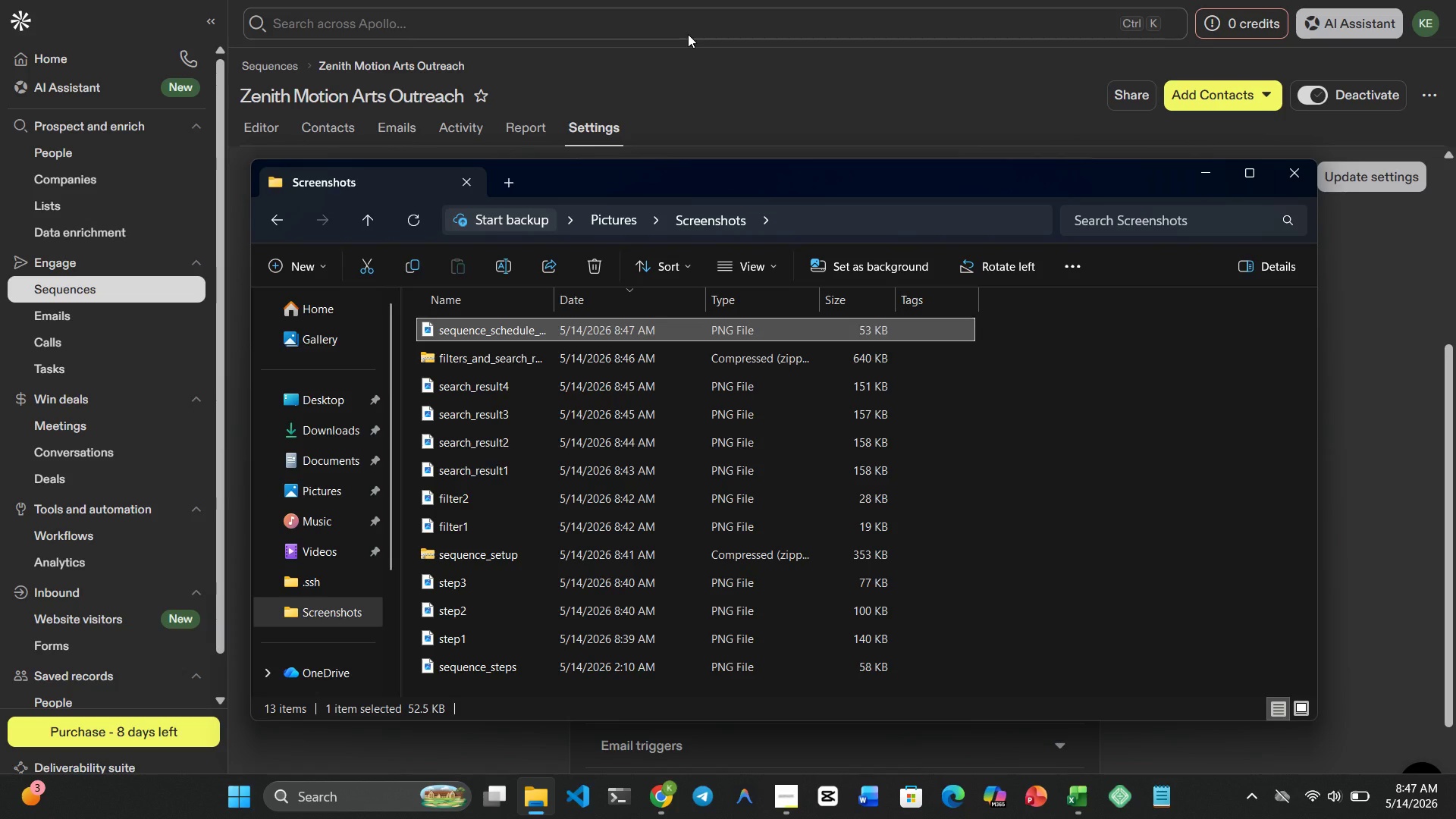 
key(Meta+4)
 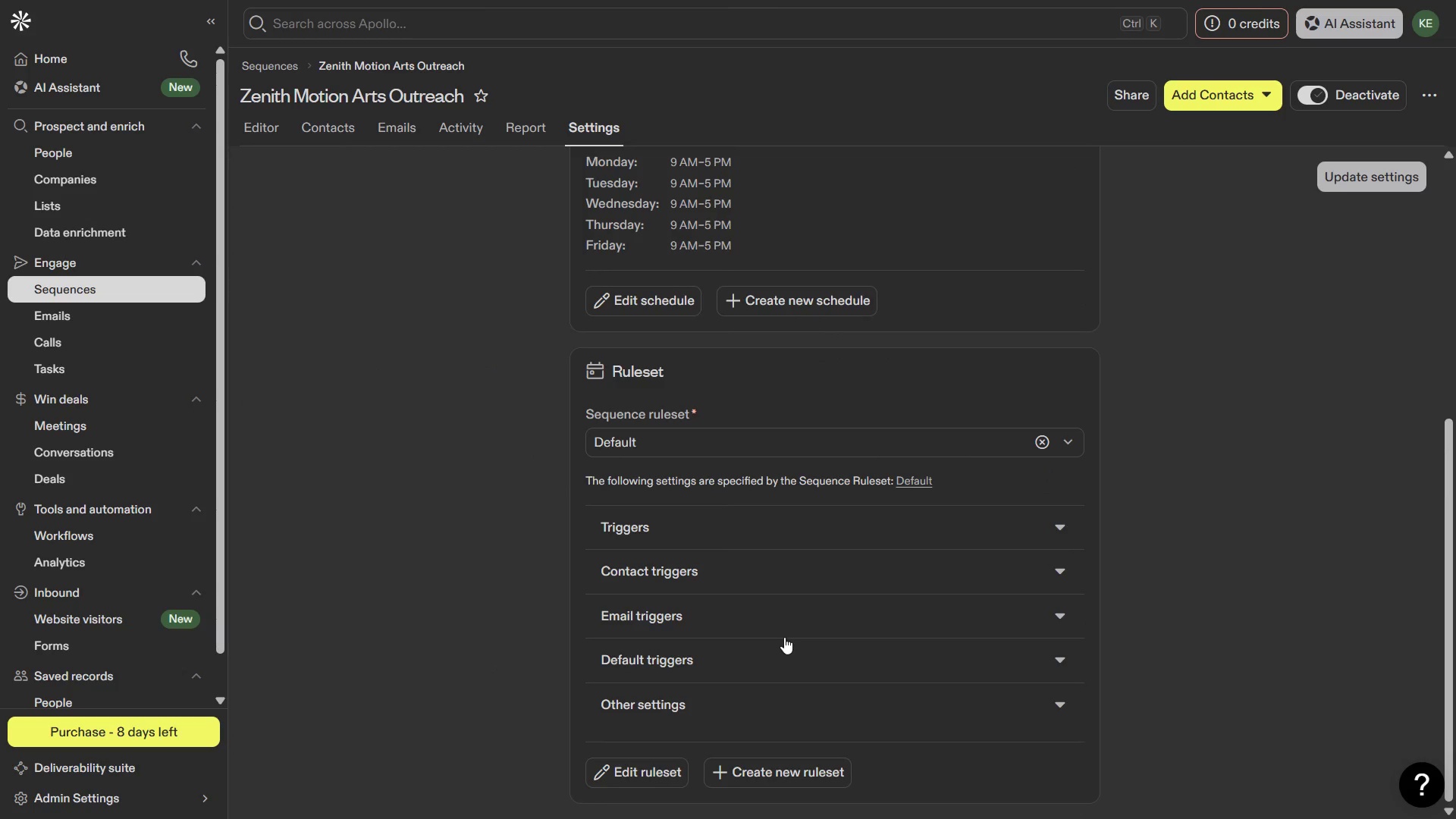 
left_click([784, 637])
 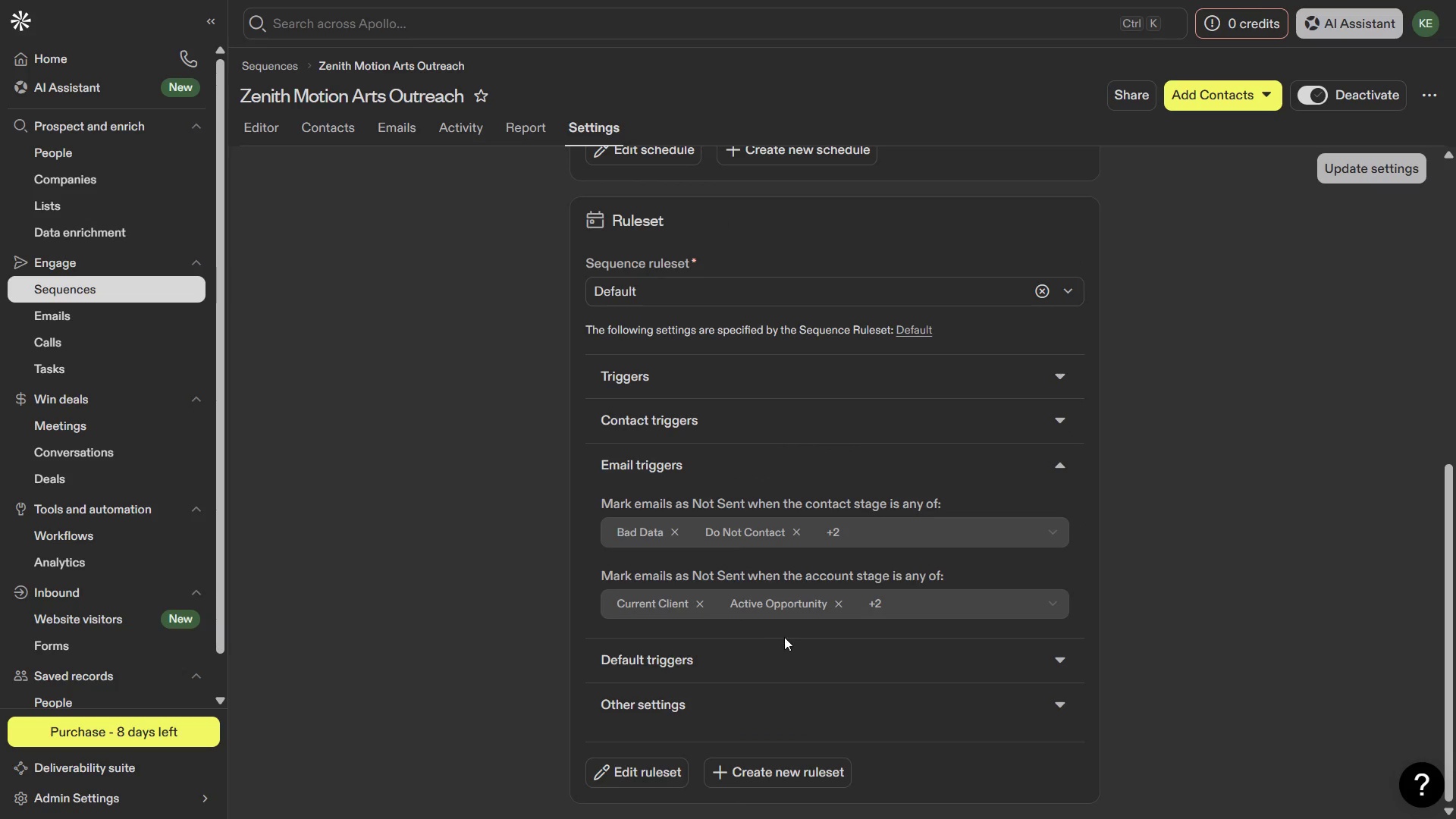 
left_click([720, 658])
 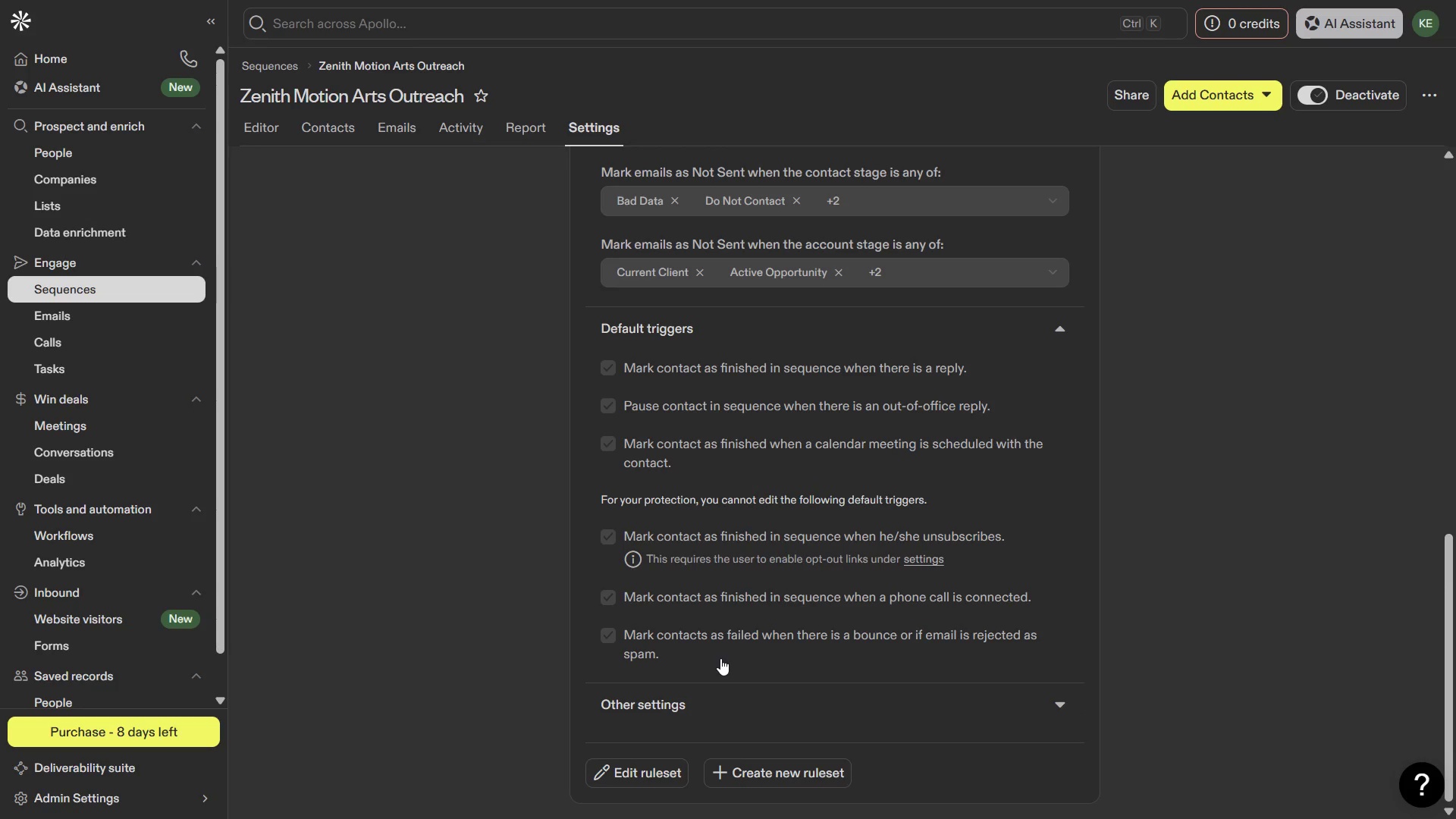 
wait(23.03)
 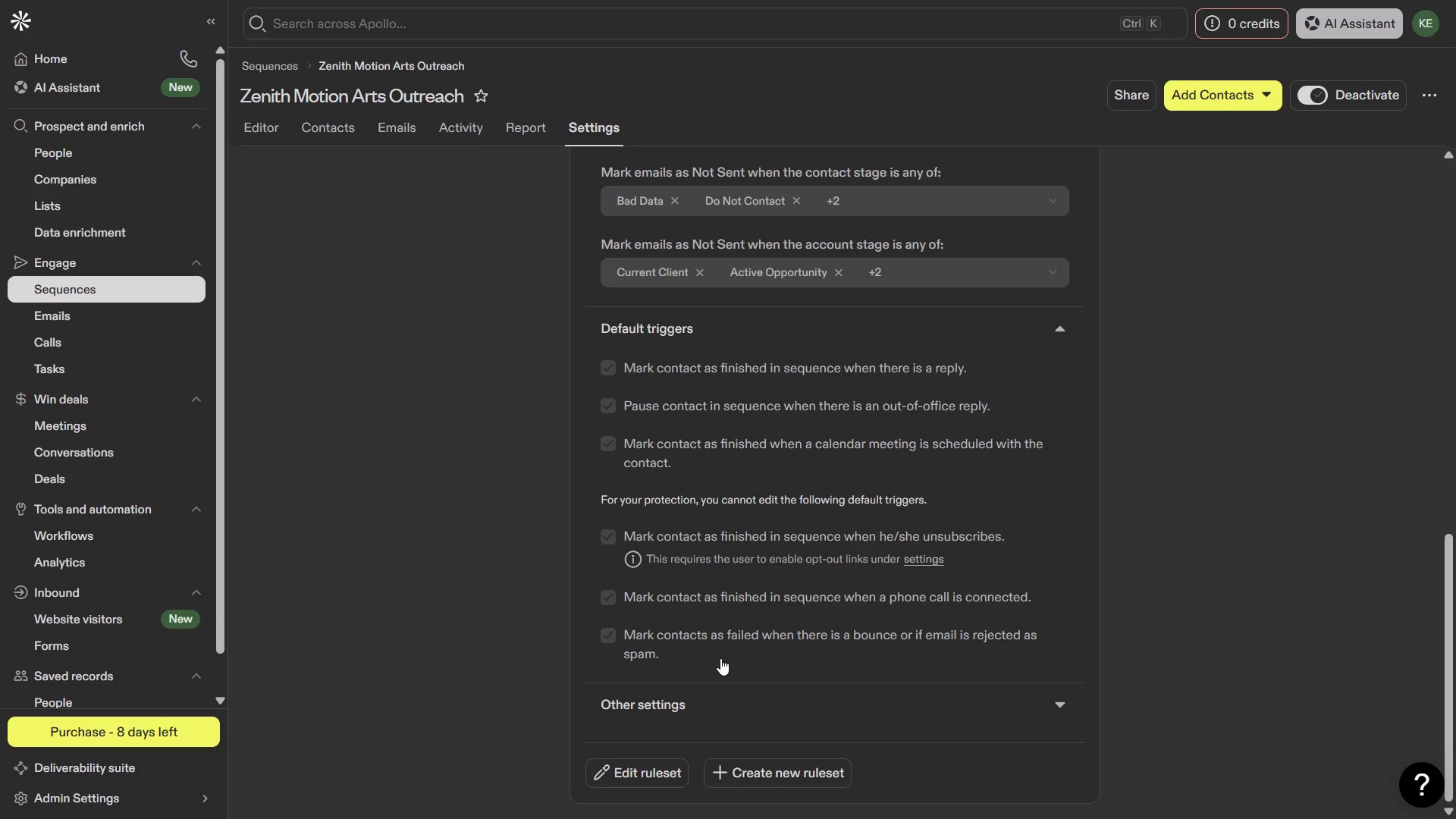 
key(Meta+7)